 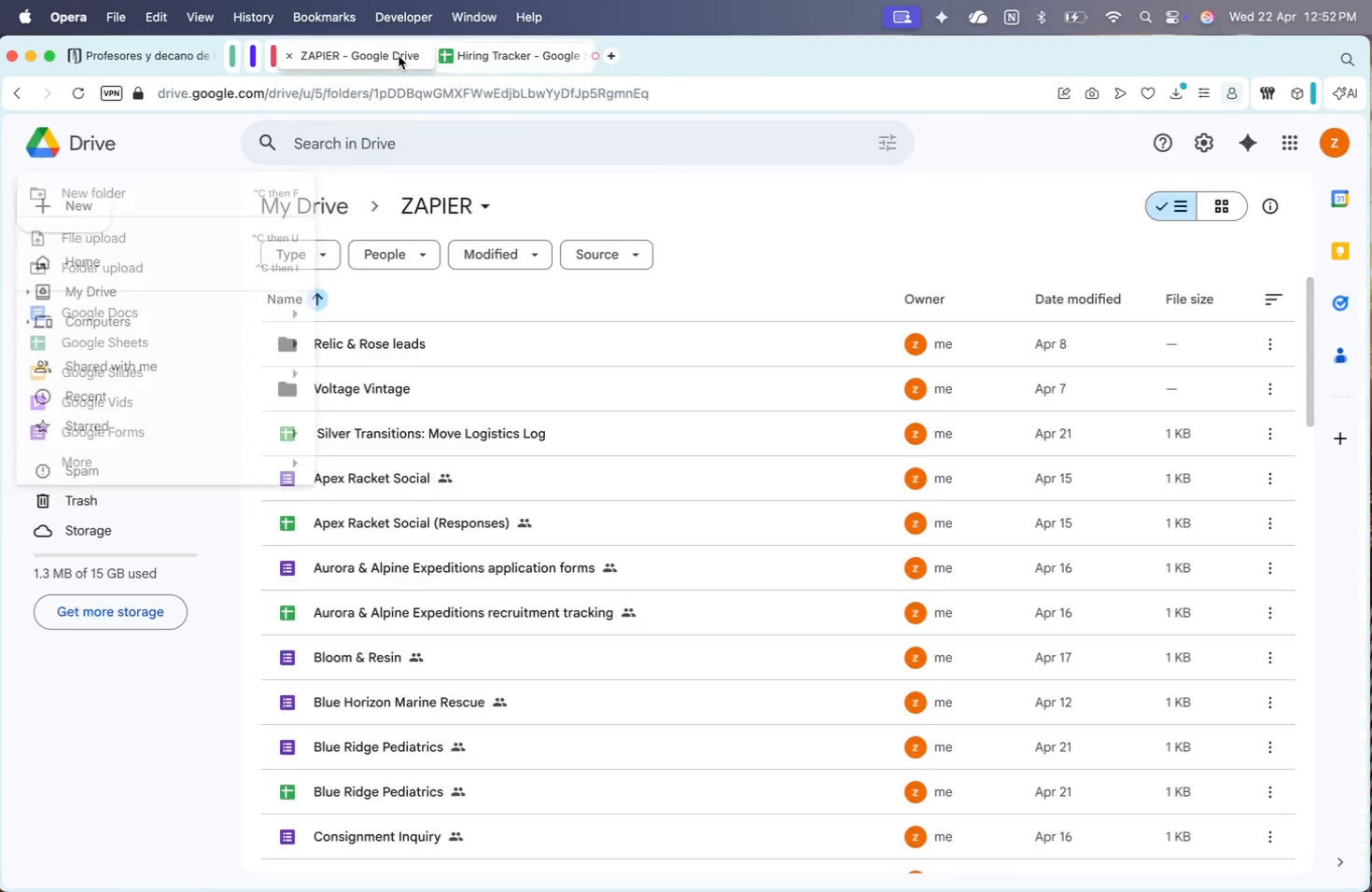 
left_click([1336, 203])
 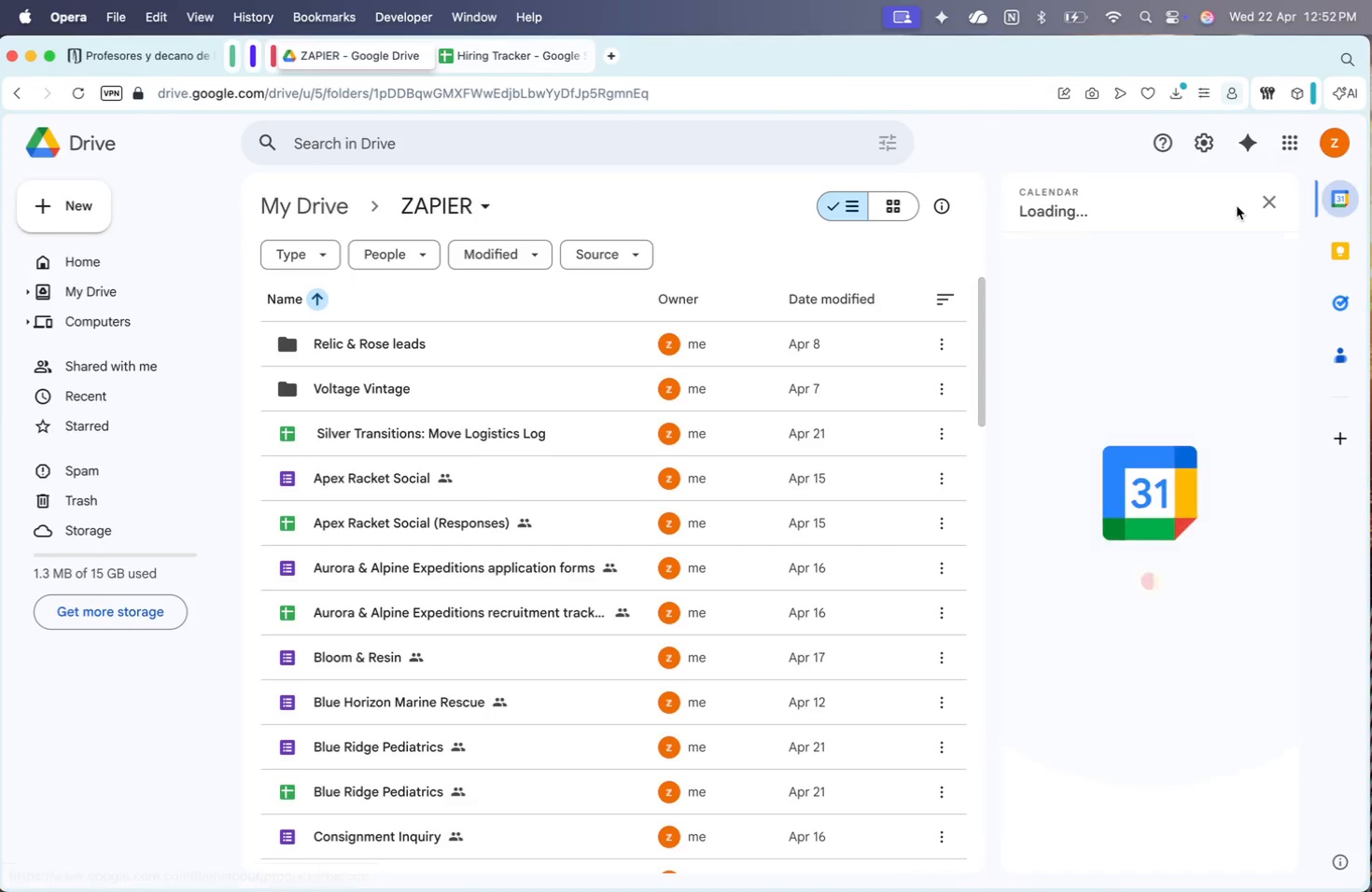 
left_click([1237, 206])
 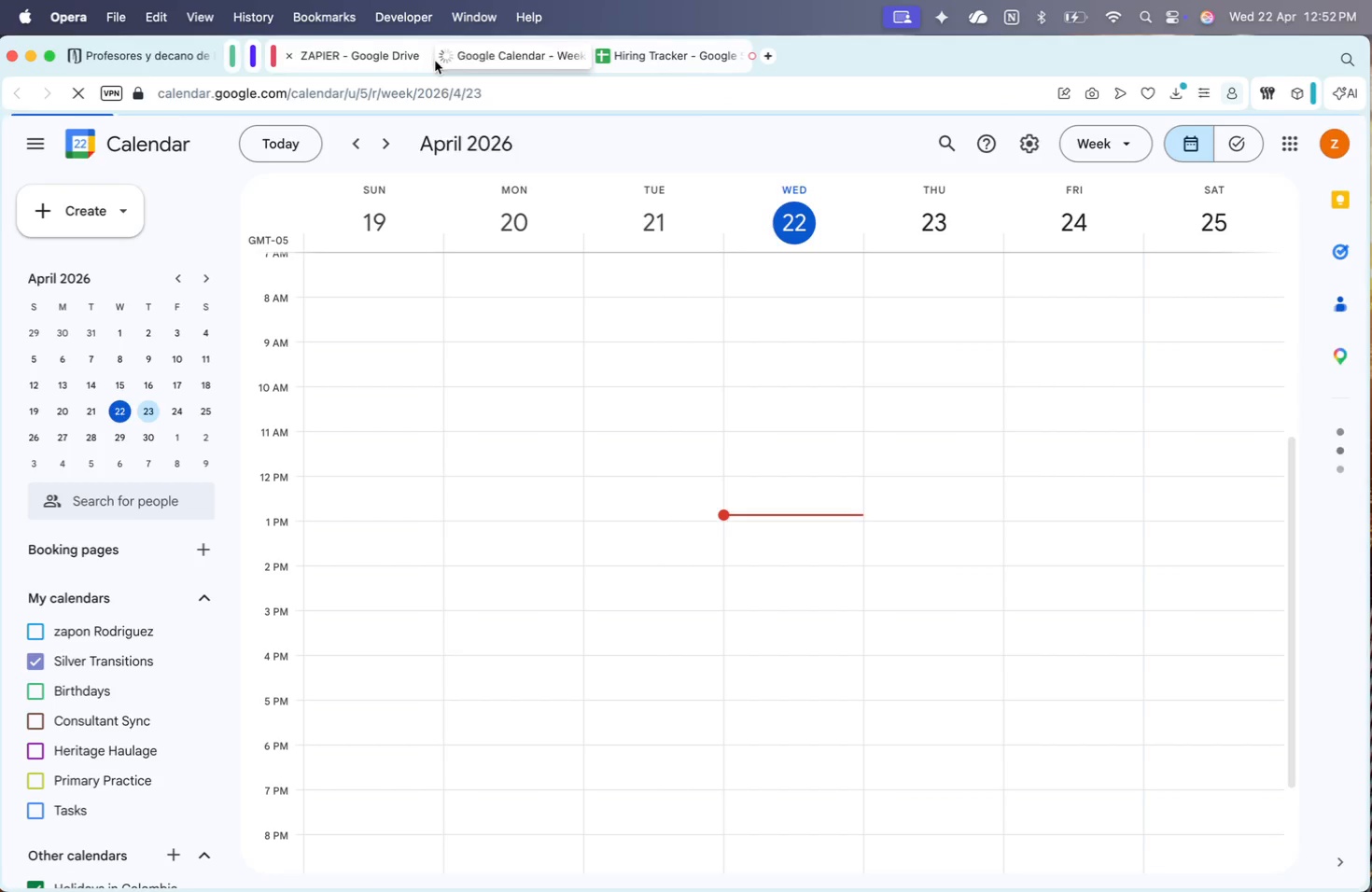 
left_click([447, 58])
 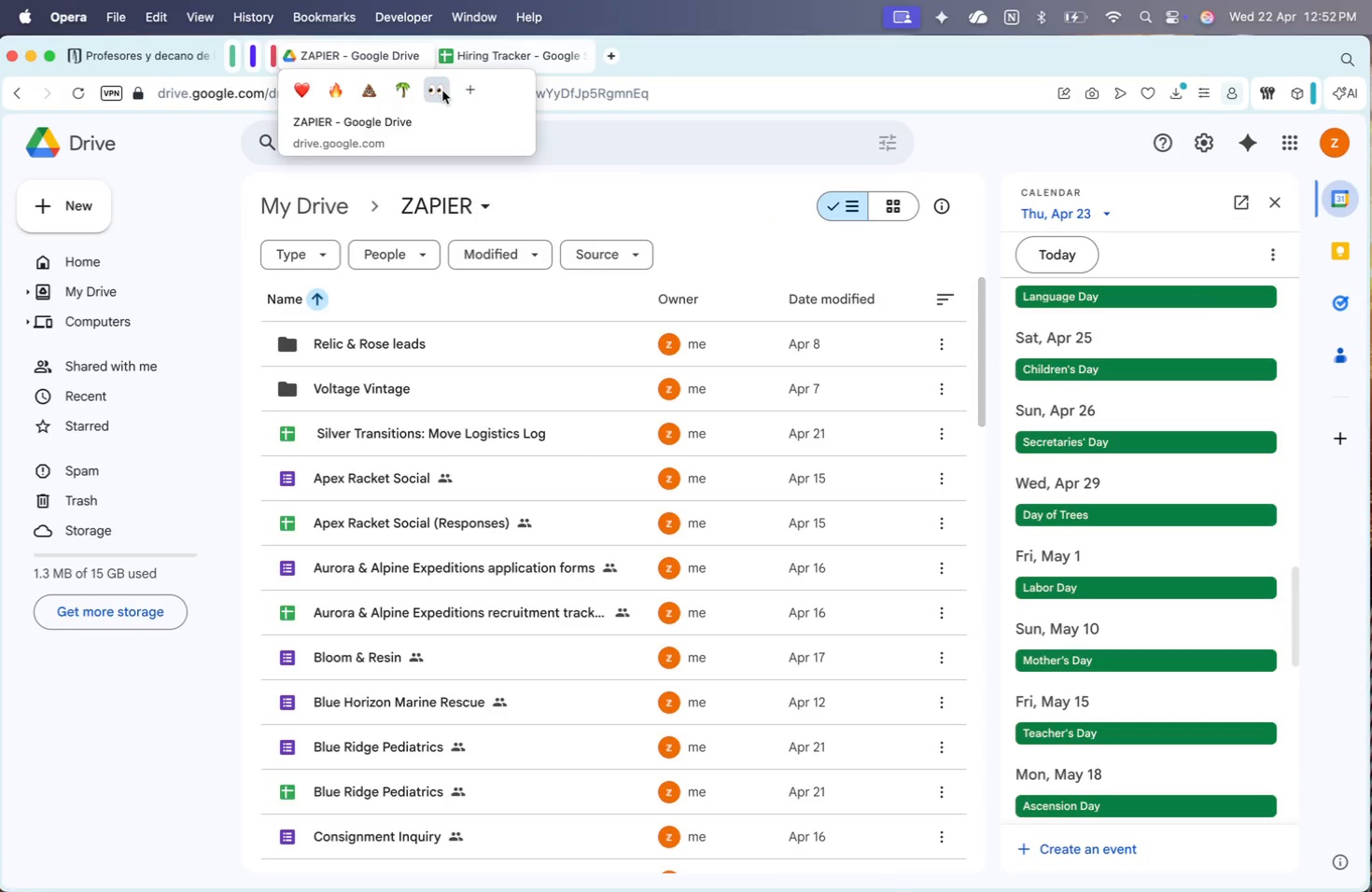 
key(Meta+Shift+T)
 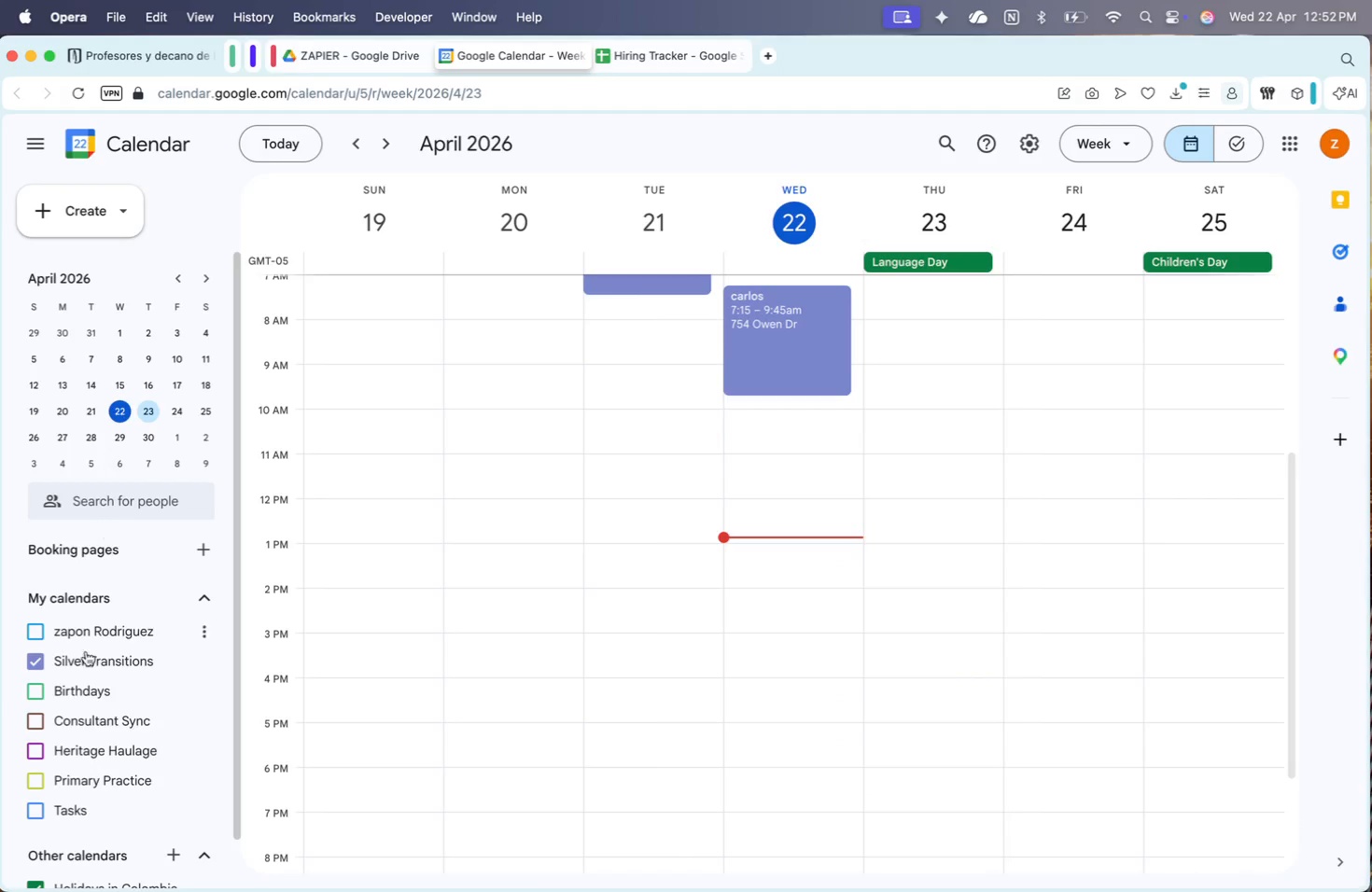 
left_click([34, 664])
 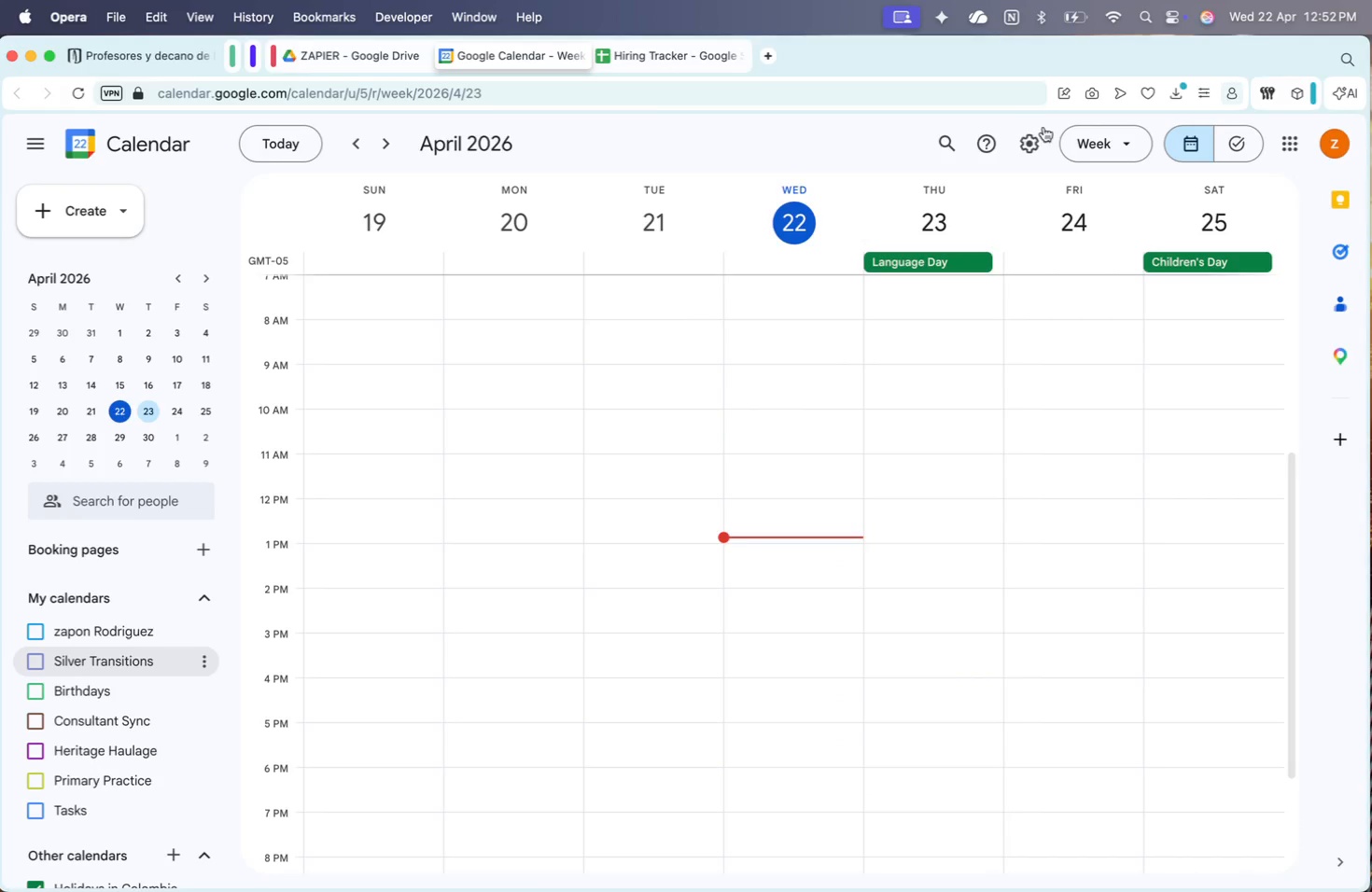 
left_click([1026, 134])
 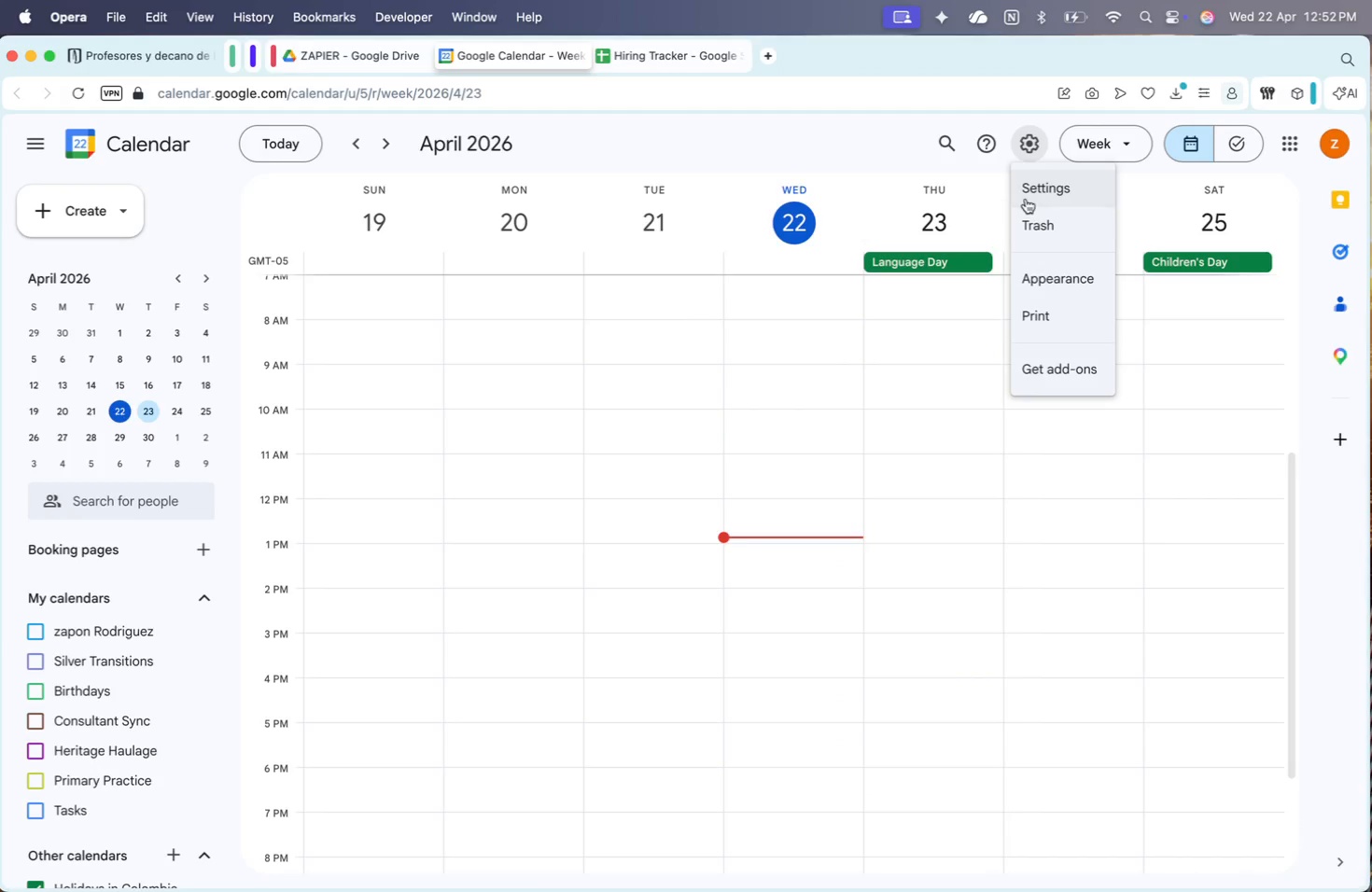 
left_click([1044, 191])
 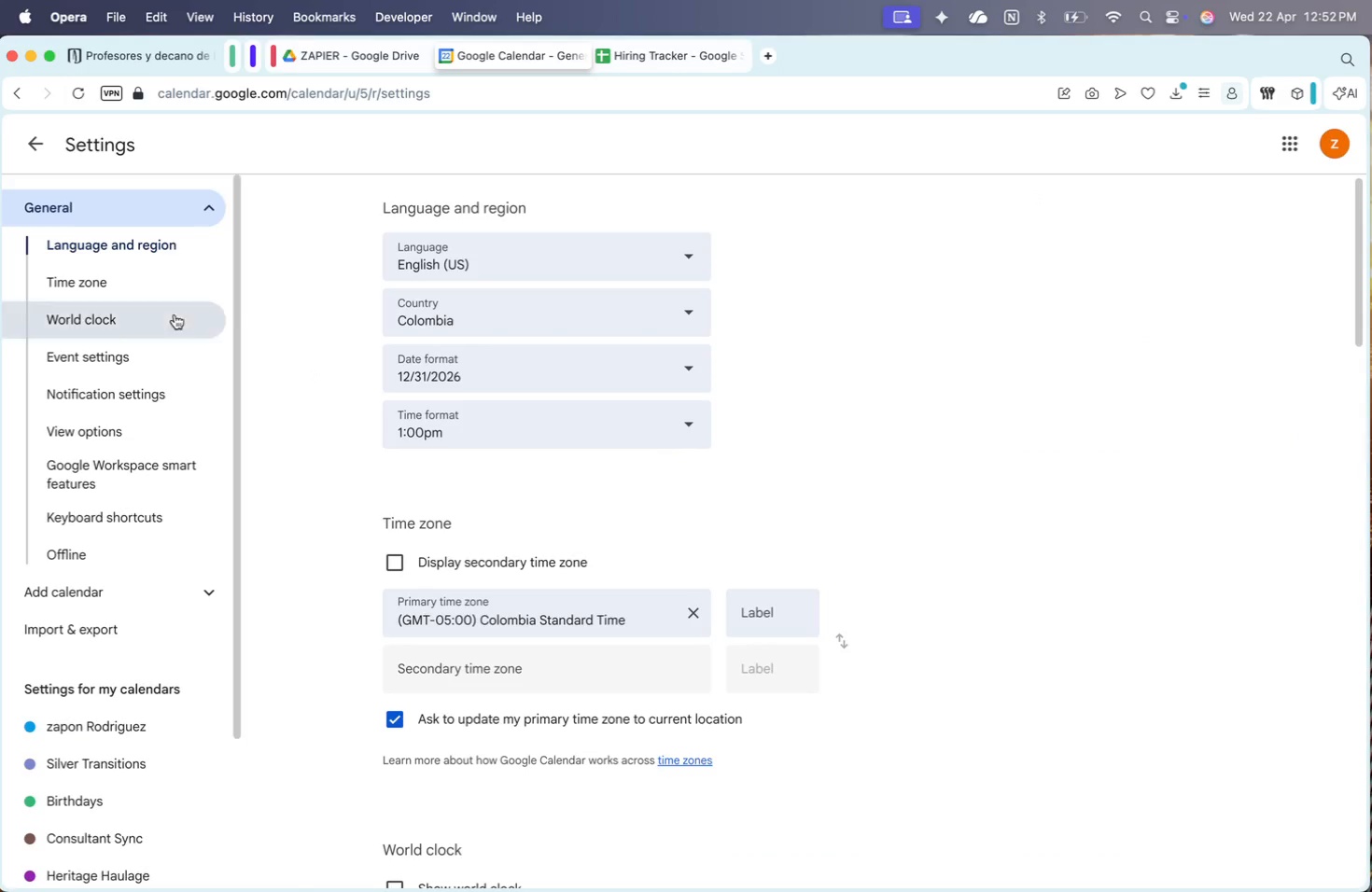 
left_click([133, 611])
 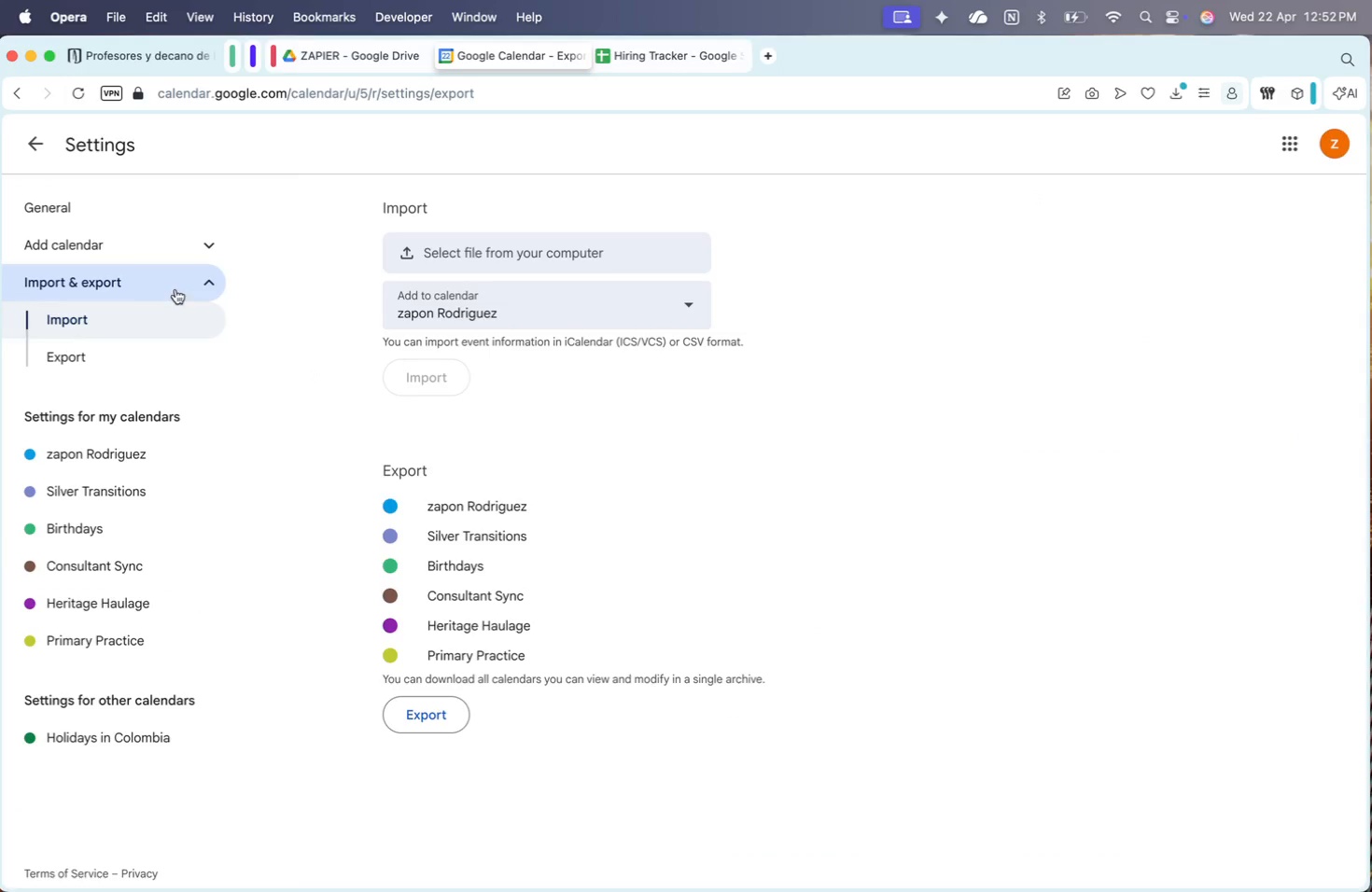 
left_click([178, 258])
 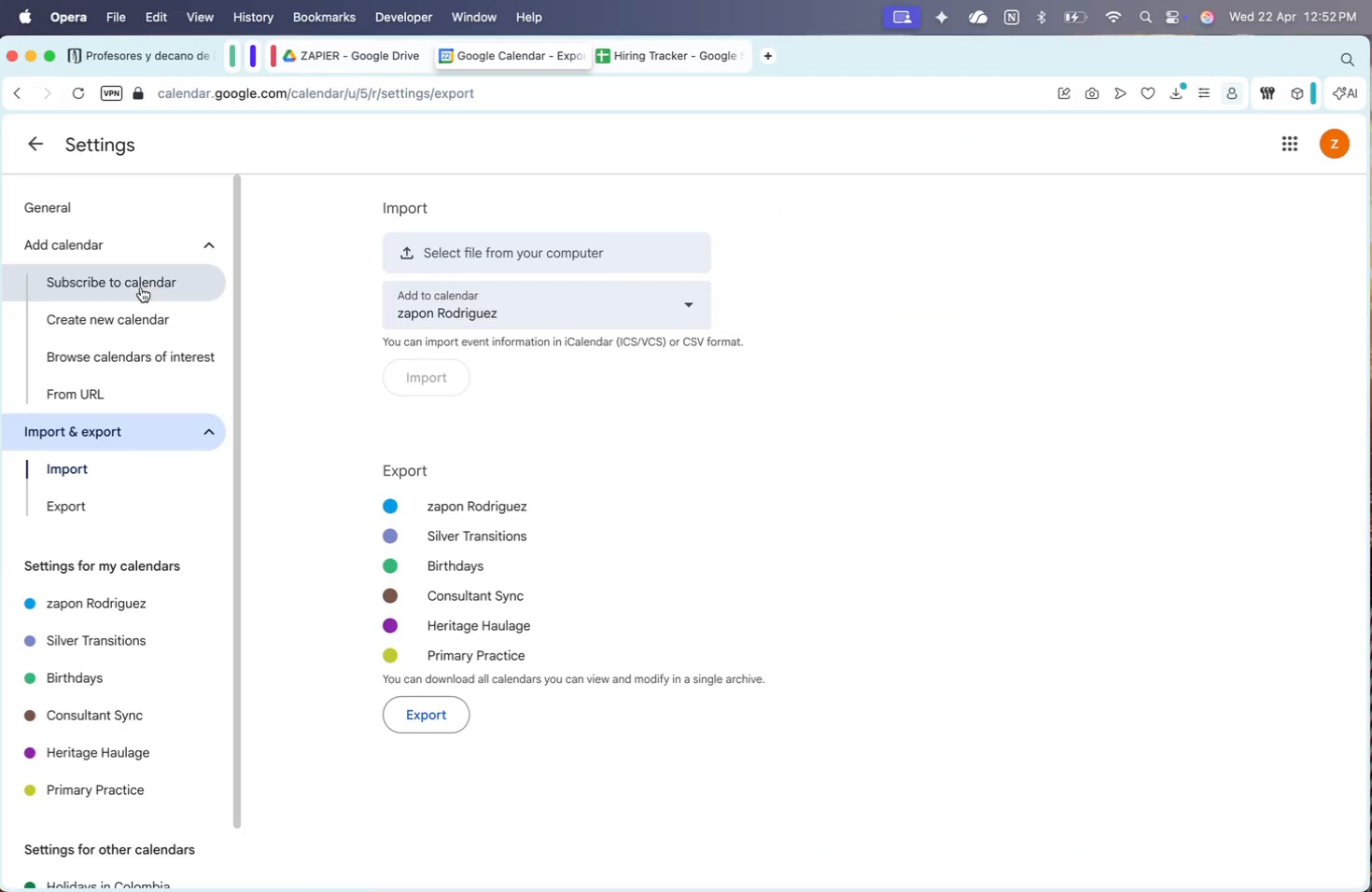 
left_click([143, 313])
 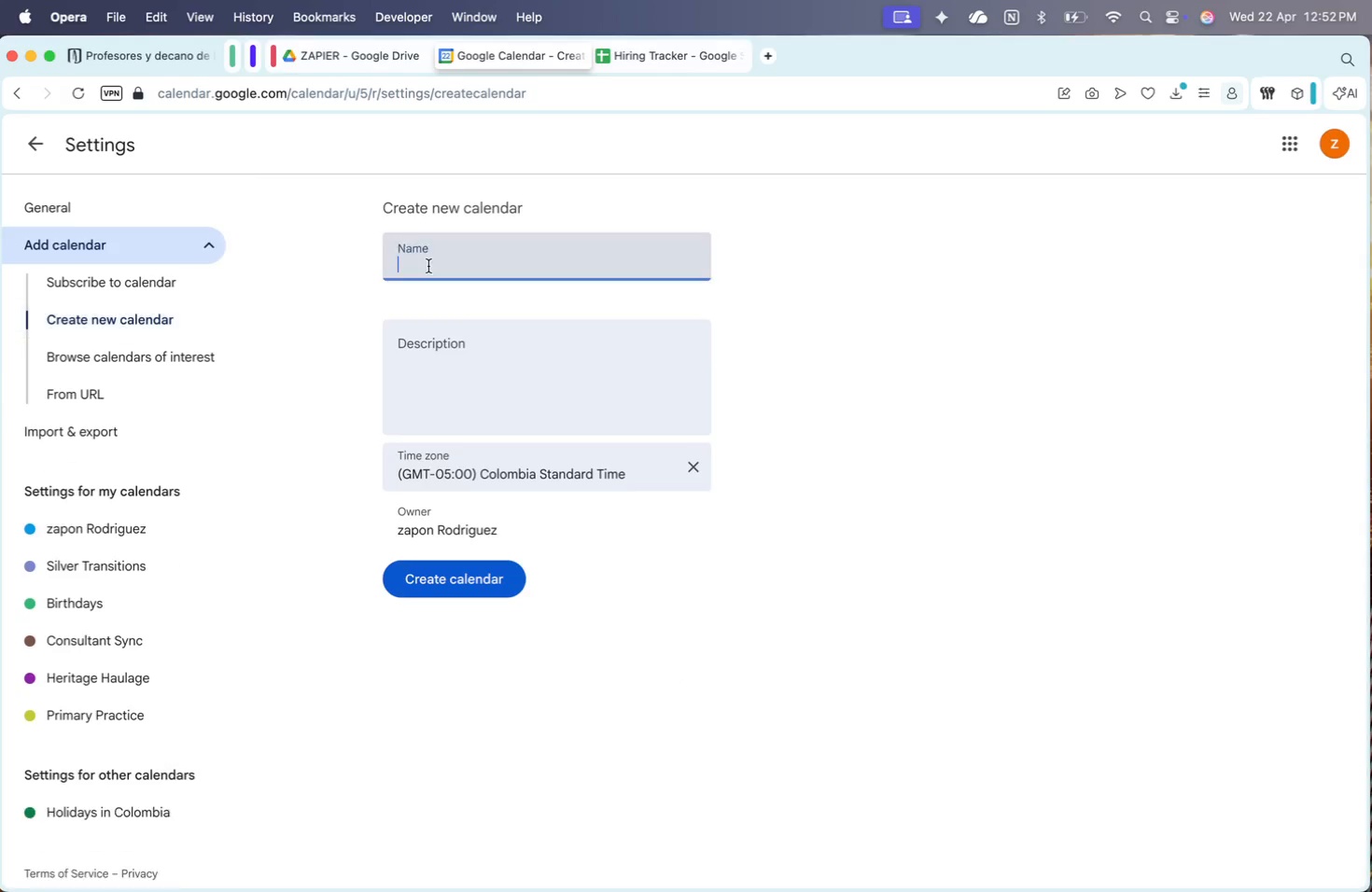 
left_click([428, 266])